 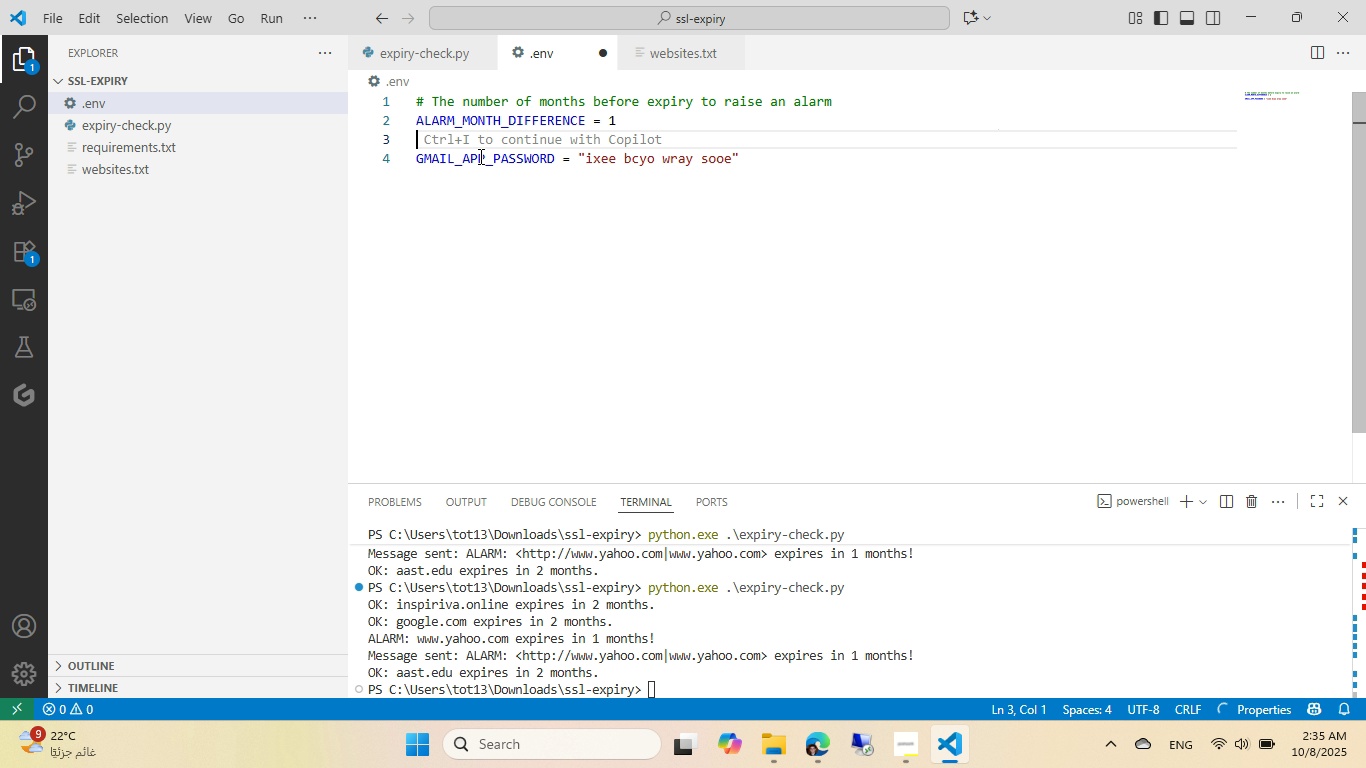 
key(Backspace)
 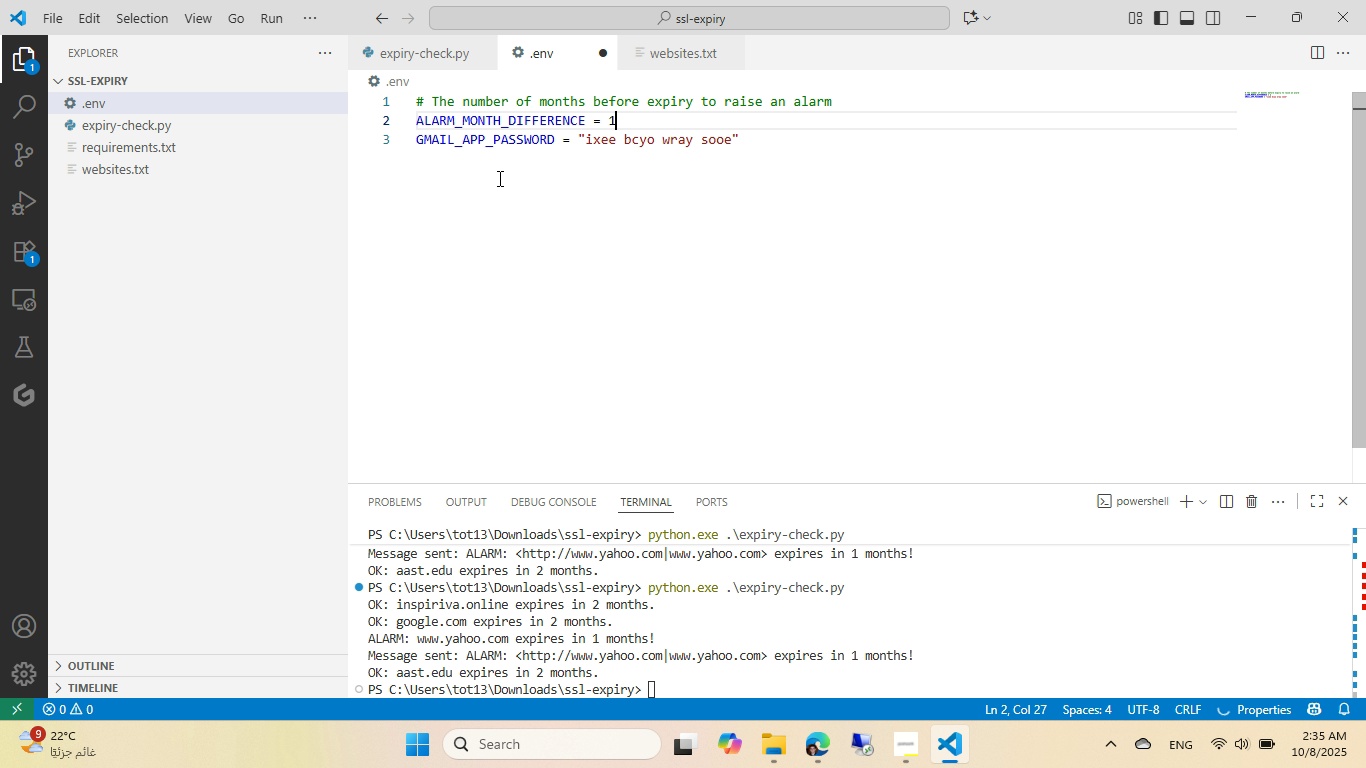 
left_click([540, 214])
 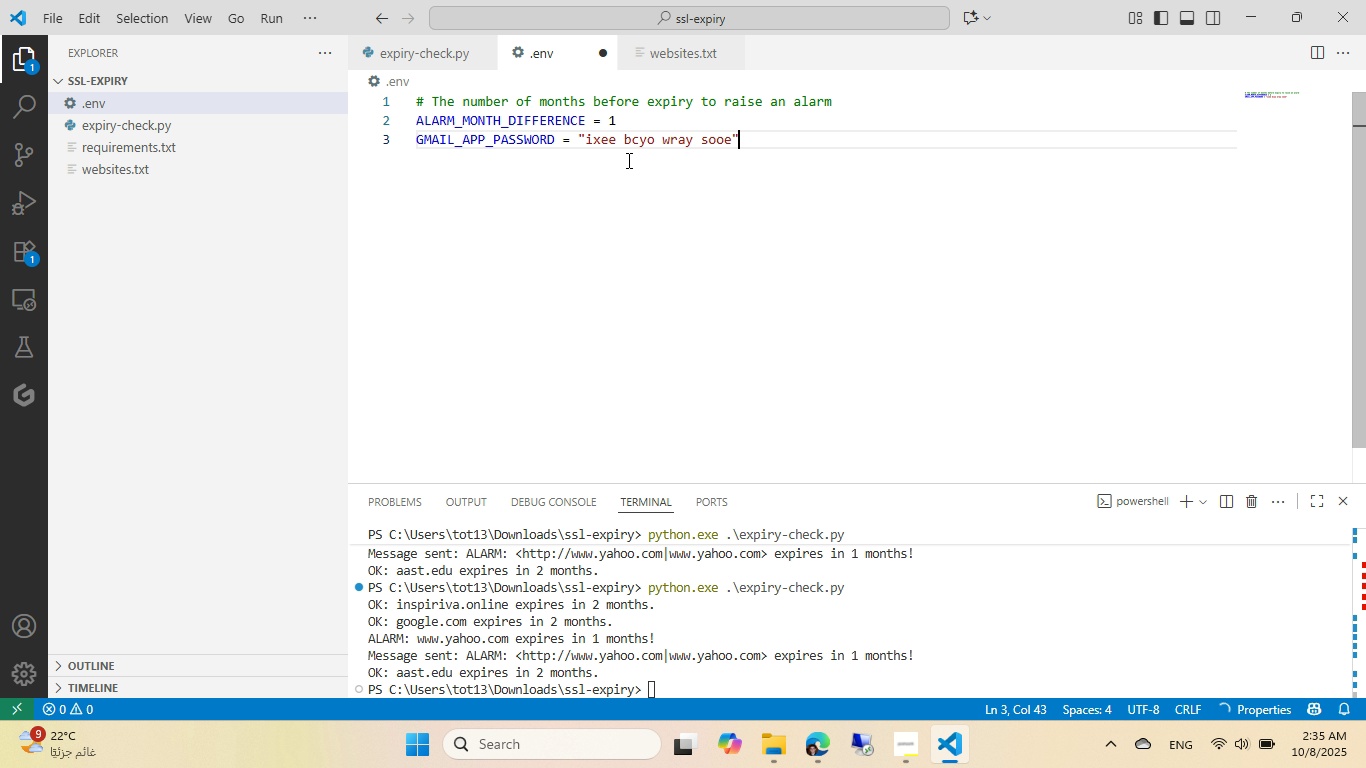 
left_click([622, 142])
 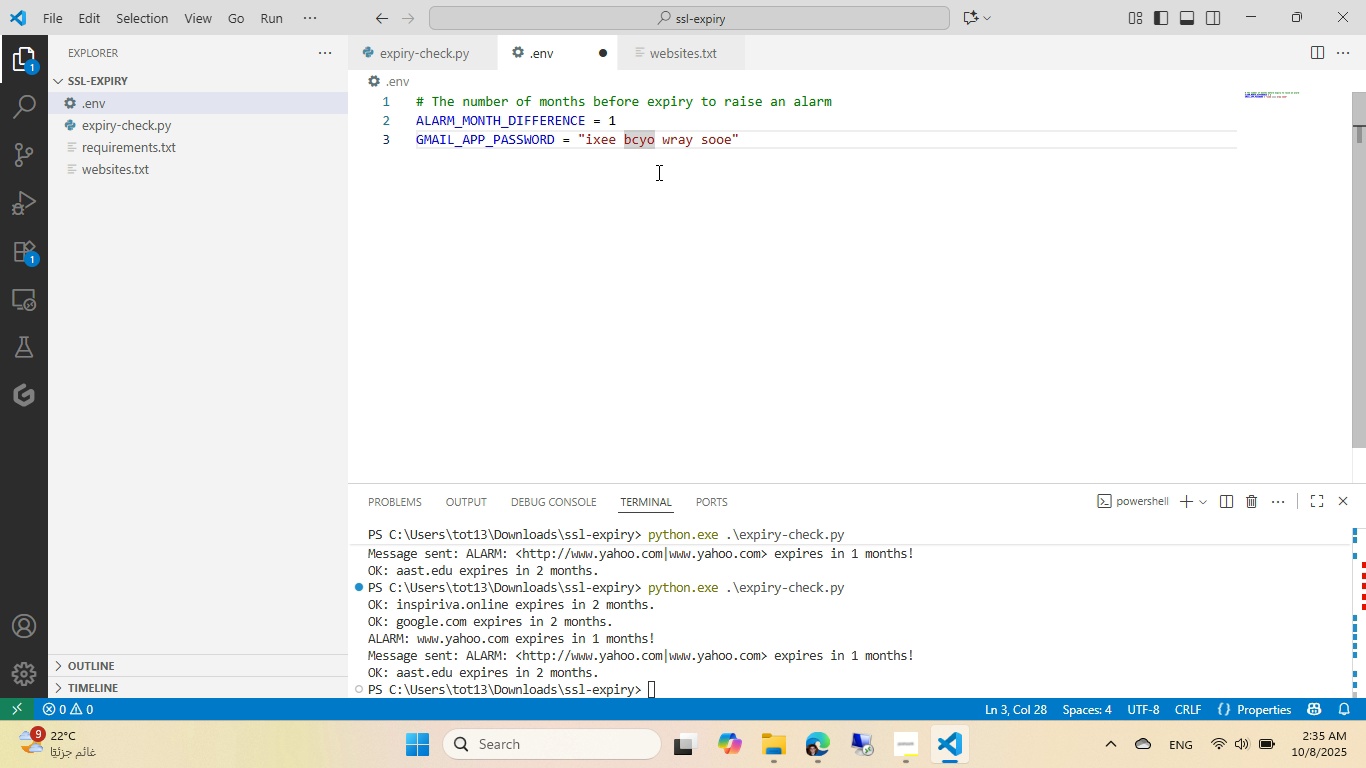 
key(Backspace)